 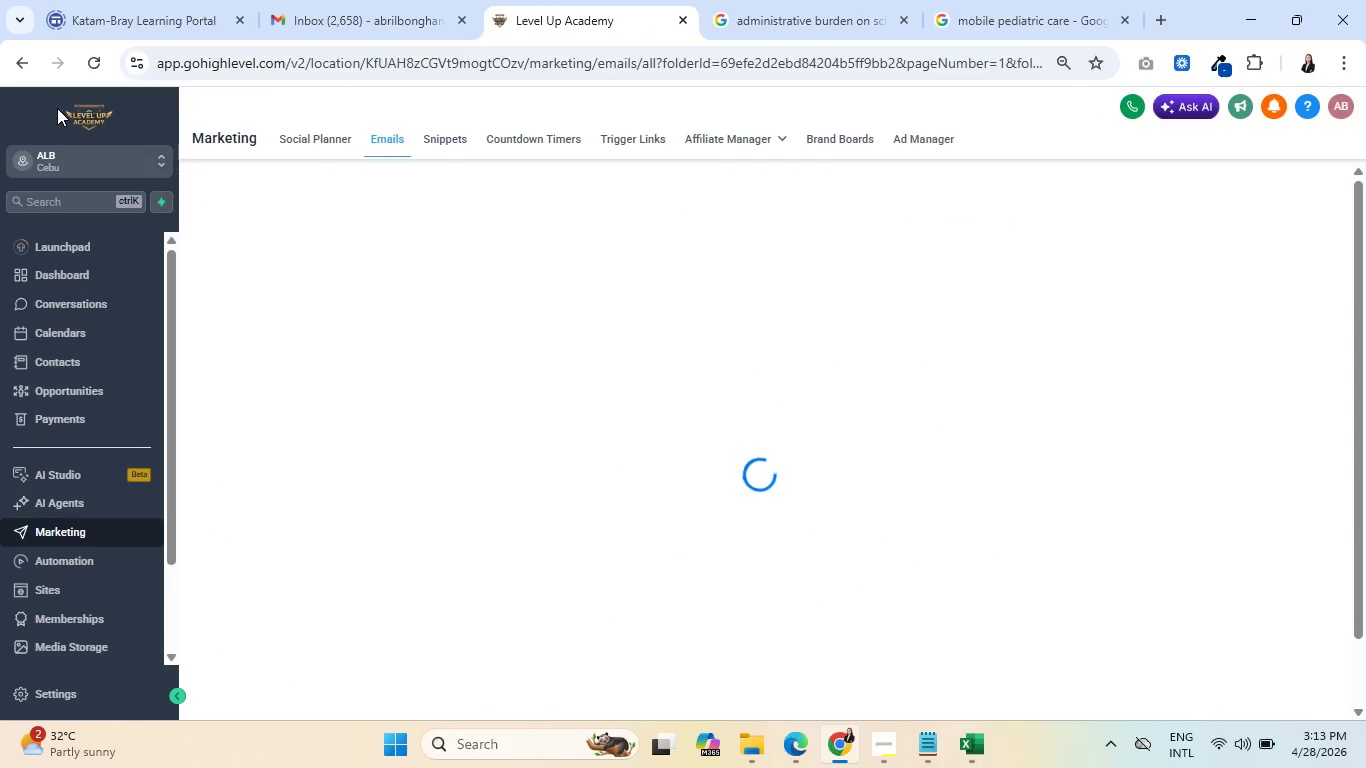 
left_click([1223, 316])
 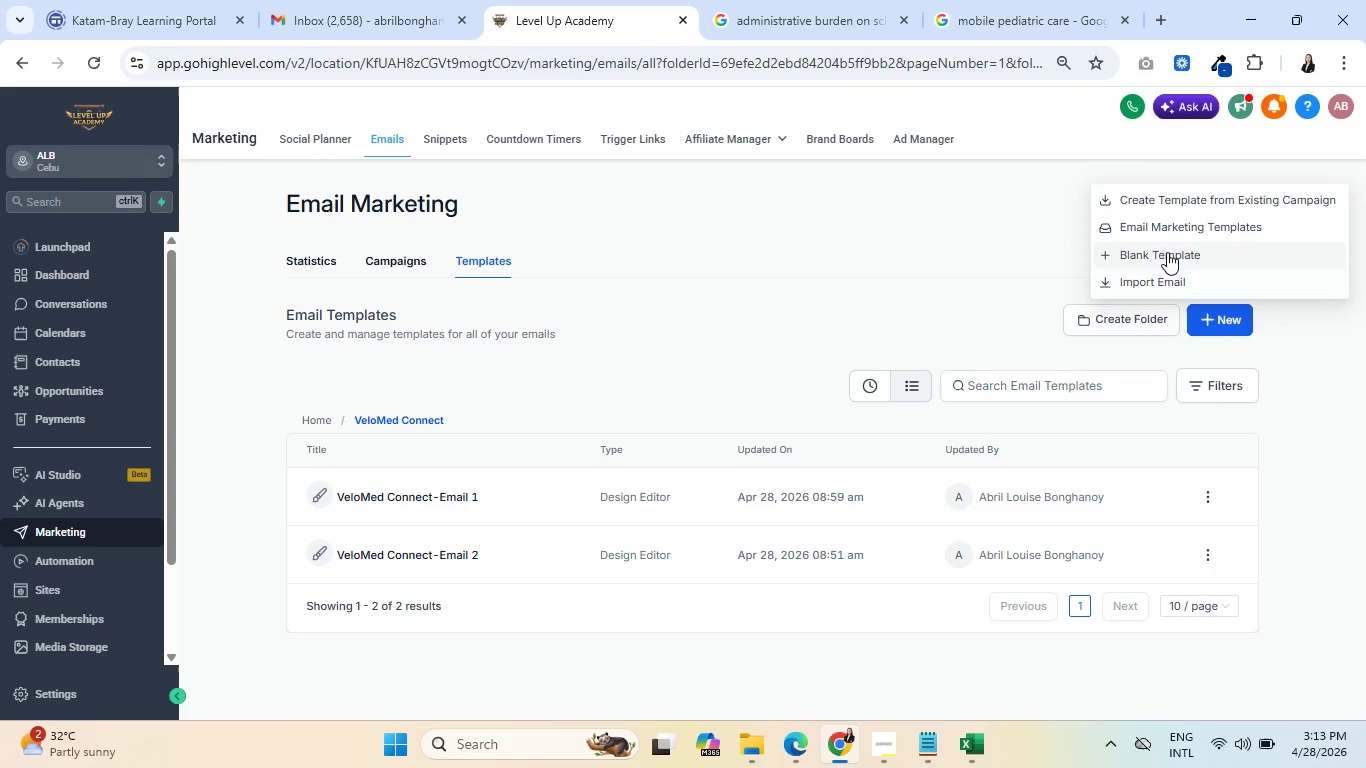 
left_click([1166, 250])
 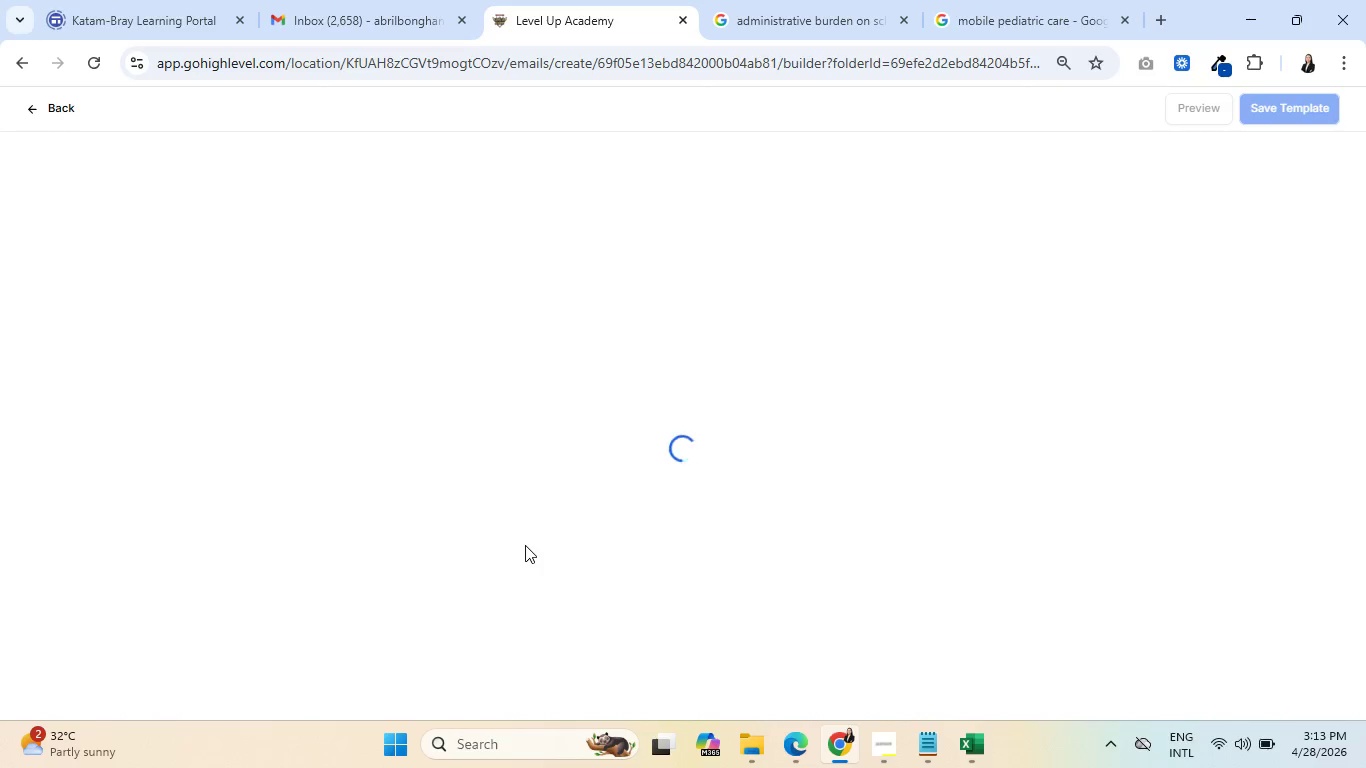 
wait(9.0)
 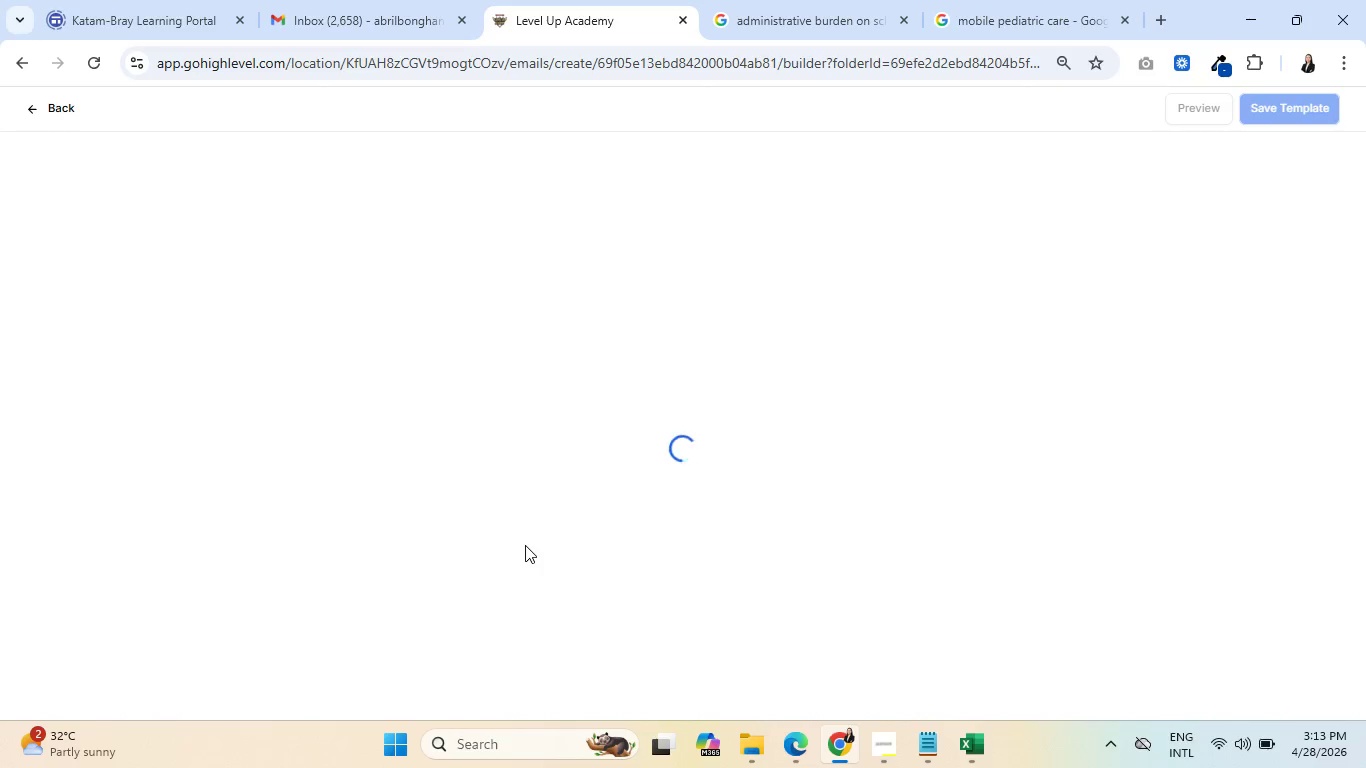 
left_click([471, 187])
 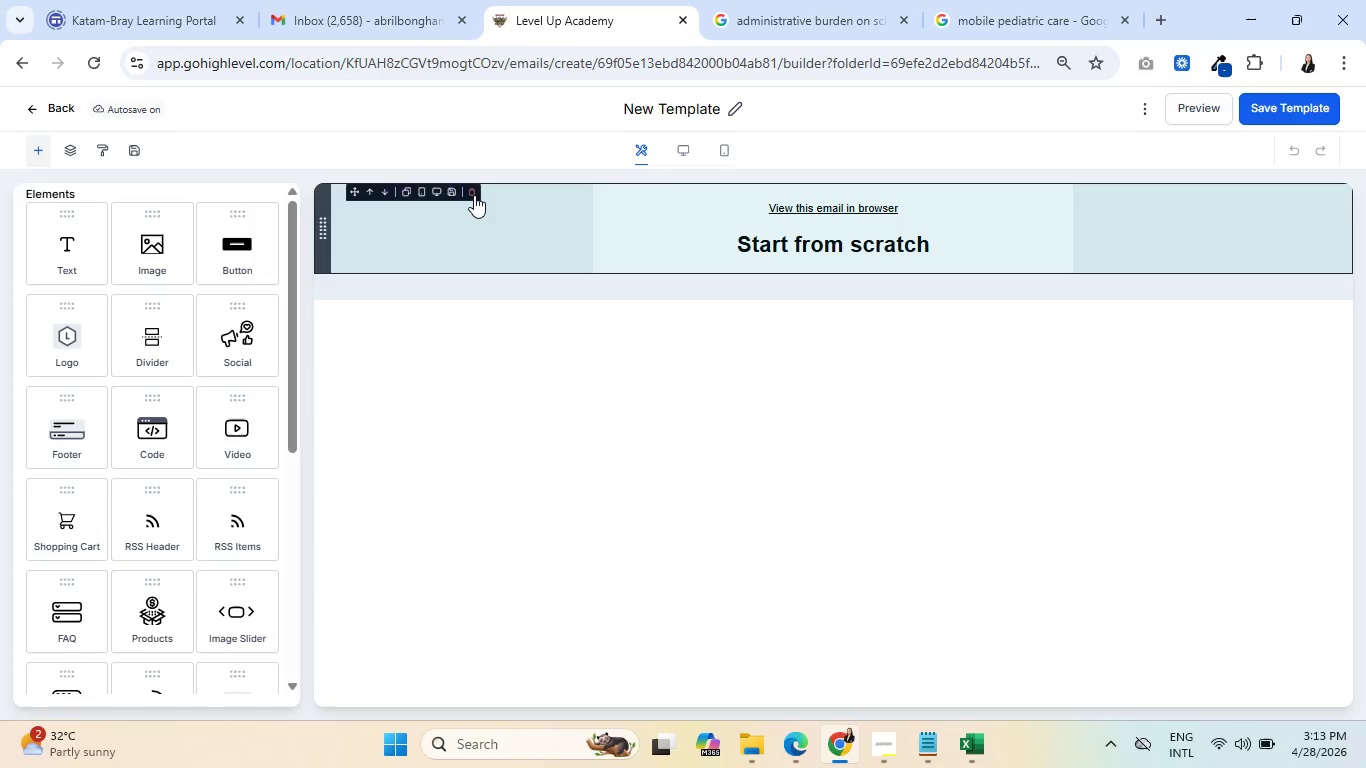 
left_click([474, 195])
 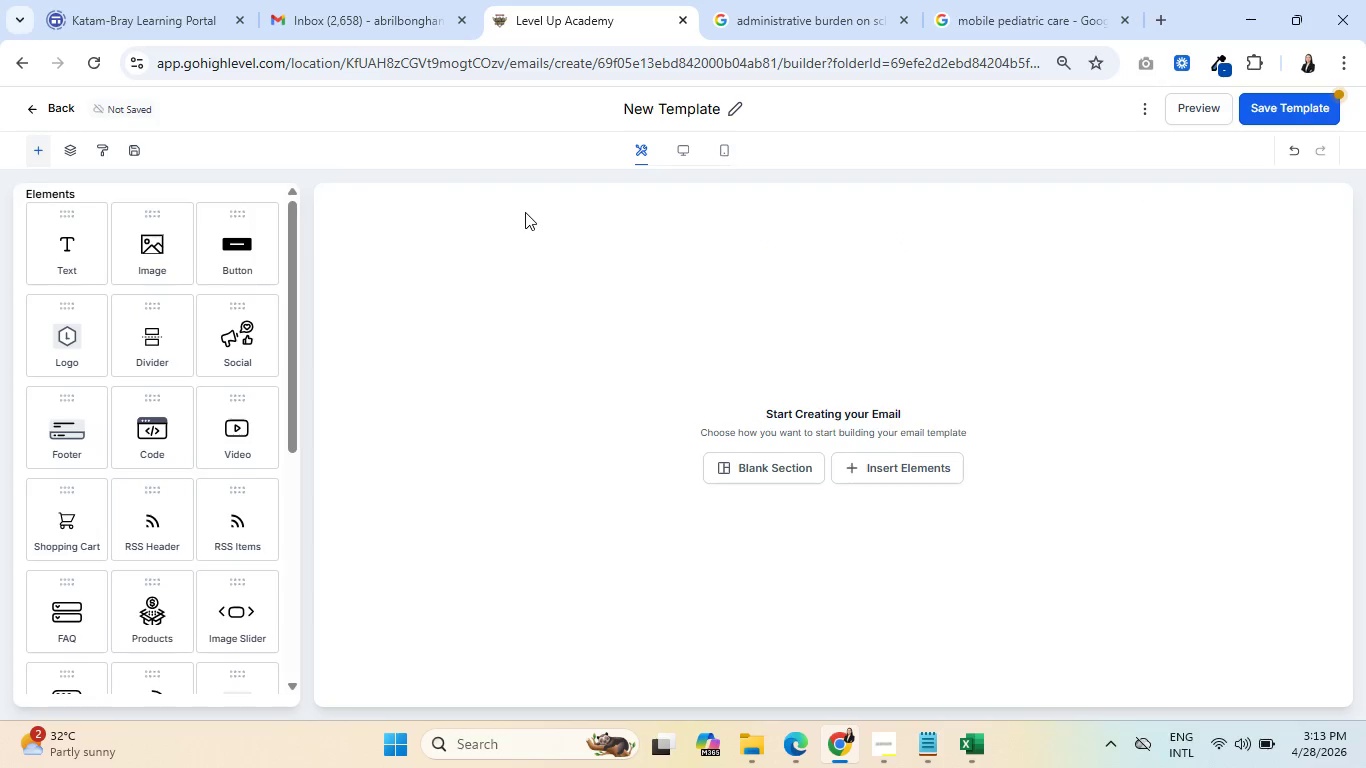 
left_click([888, 736])